 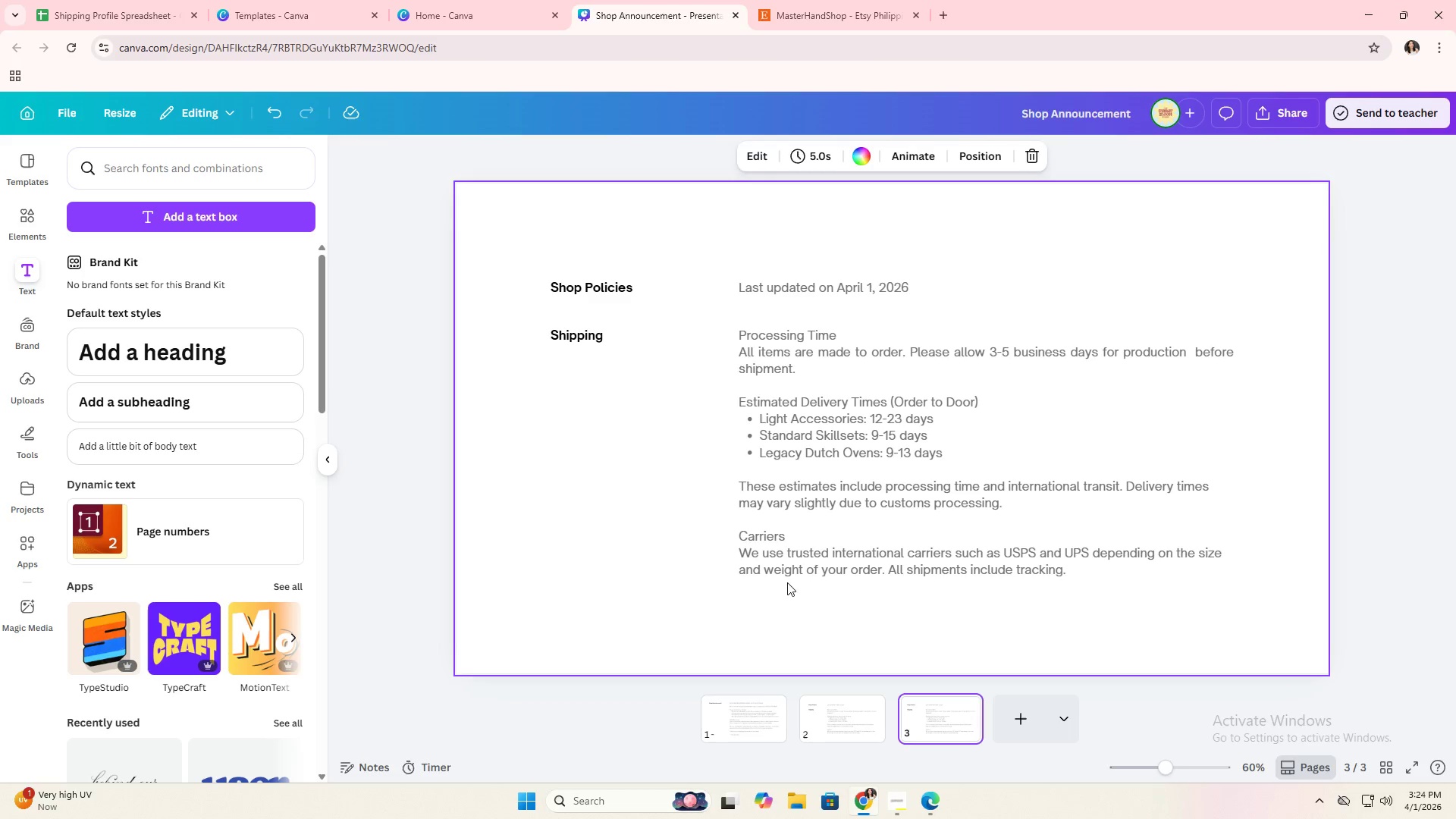 
double_click([593, 290])
 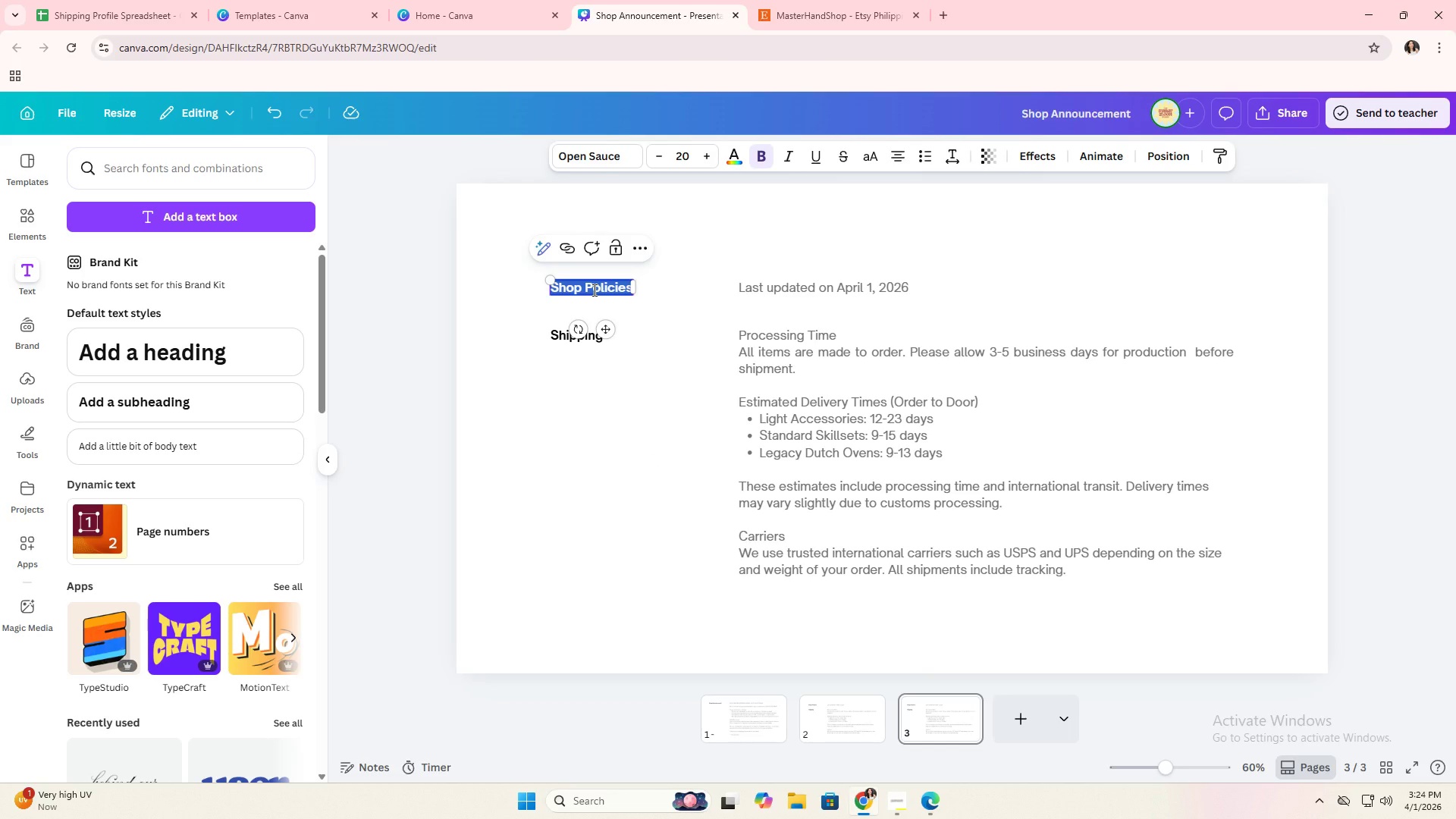 
type(Customs, VAT & Important Fee)
key(Backspace)
key(Backspace)
key(Backspace)
key(Backspace)
key(Backspace)
key(Backspace)
key(Backspace)
key(Backspace)
type(t Fees)
 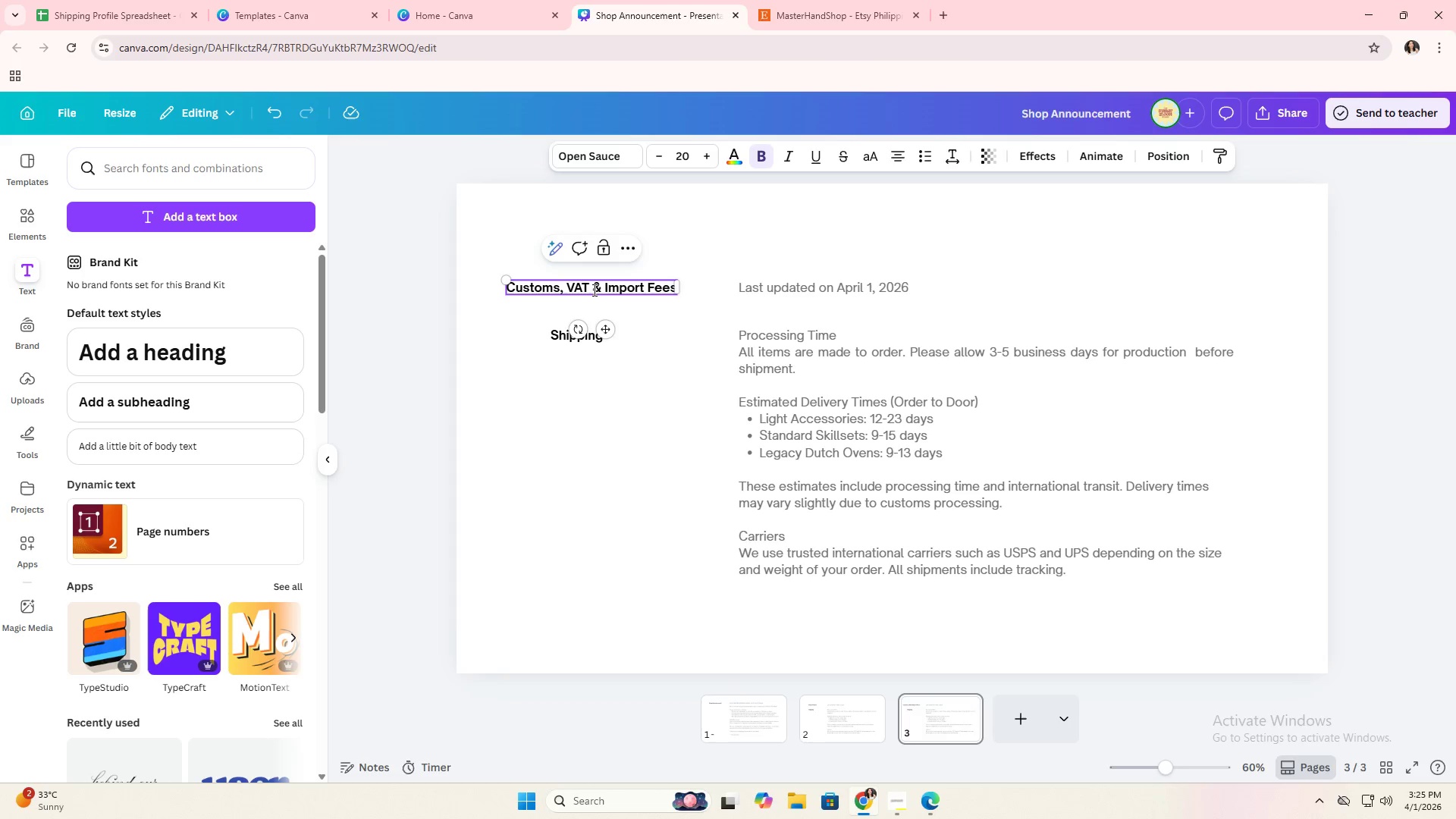 
left_click([648, 362])
 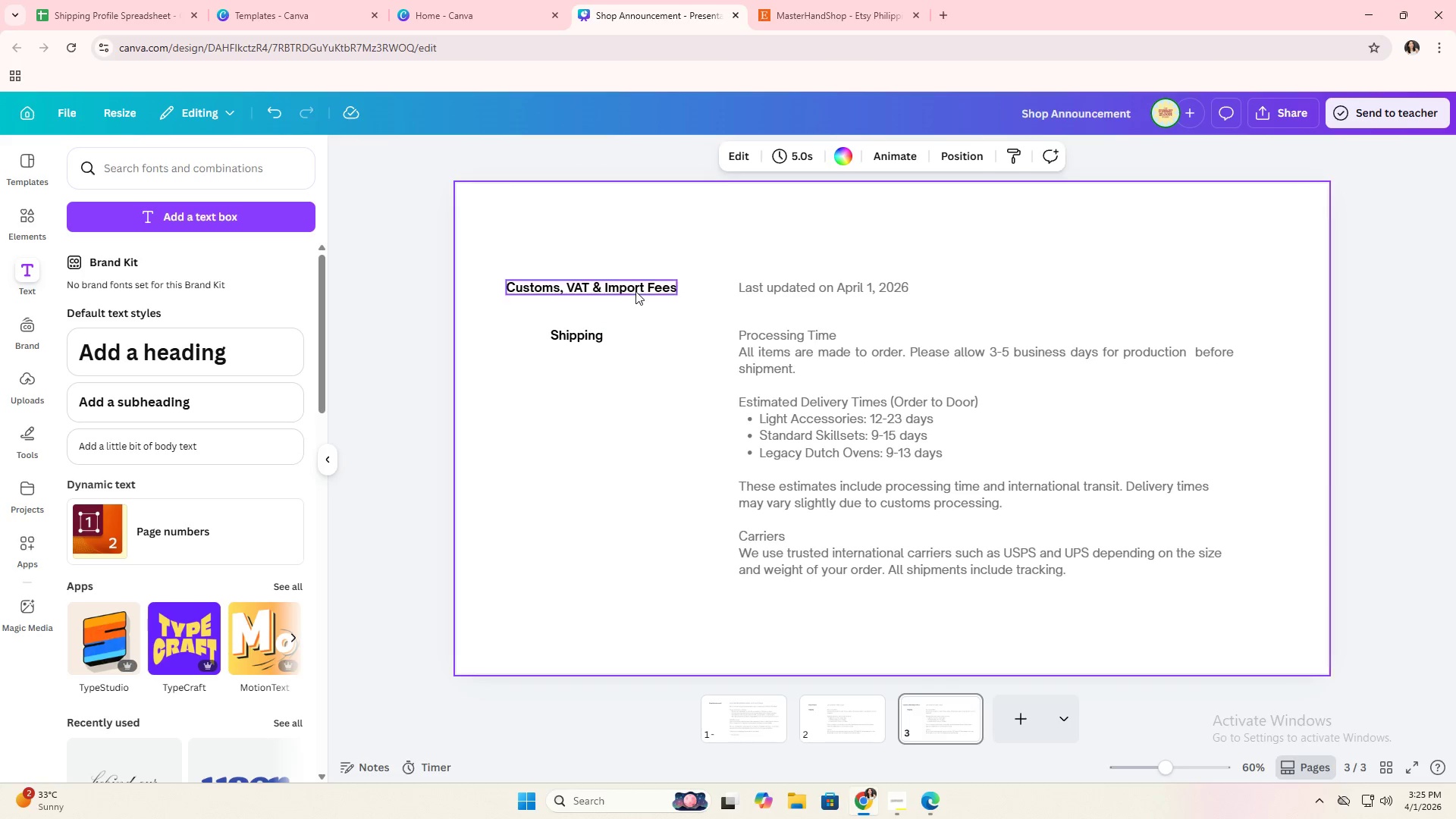 
left_click_drag(start_coordinate=[636, 289], to_coordinate=[677, 288])
 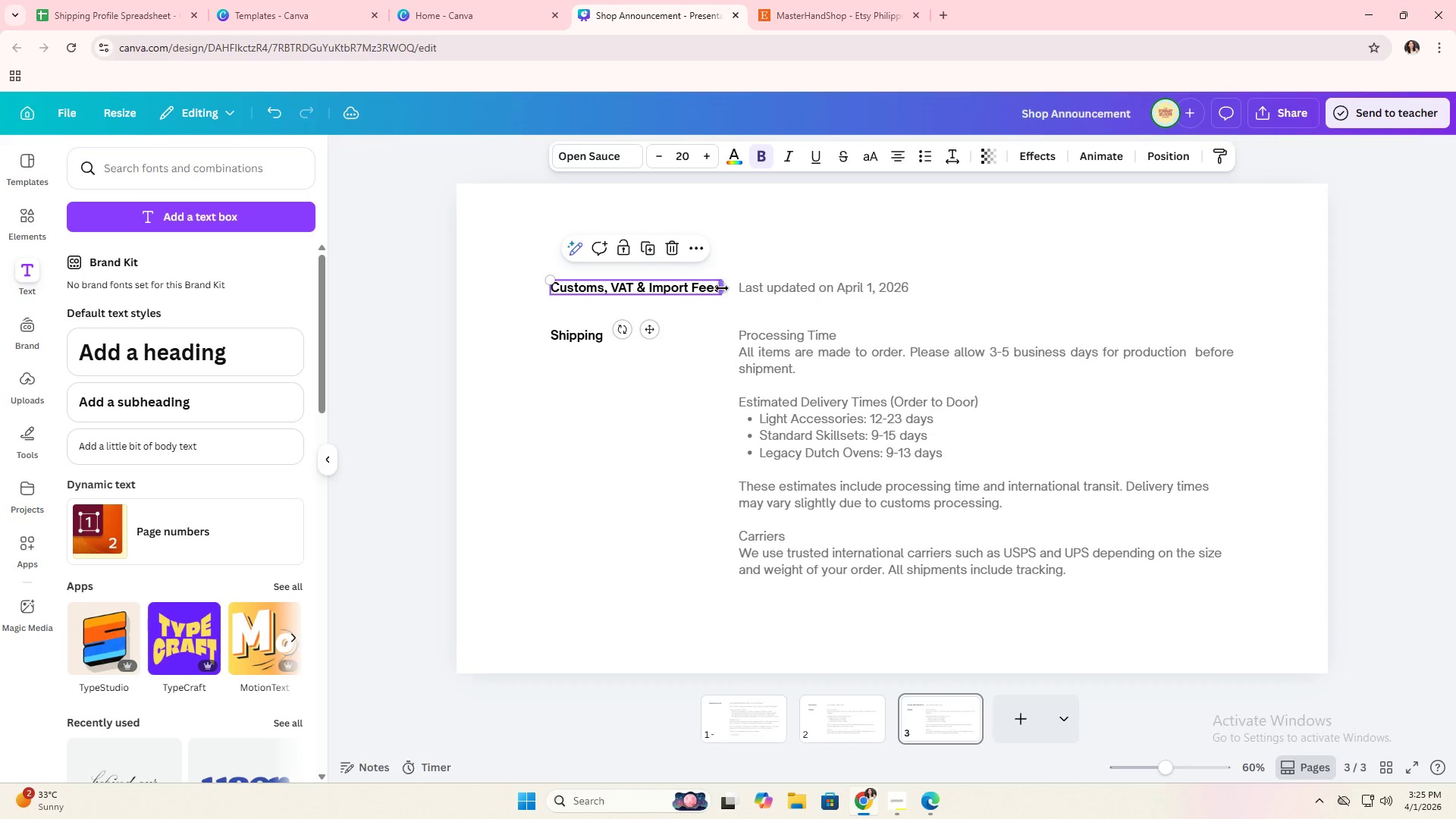 
left_click_drag(start_coordinate=[722, 288], to_coordinate=[672, 281])
 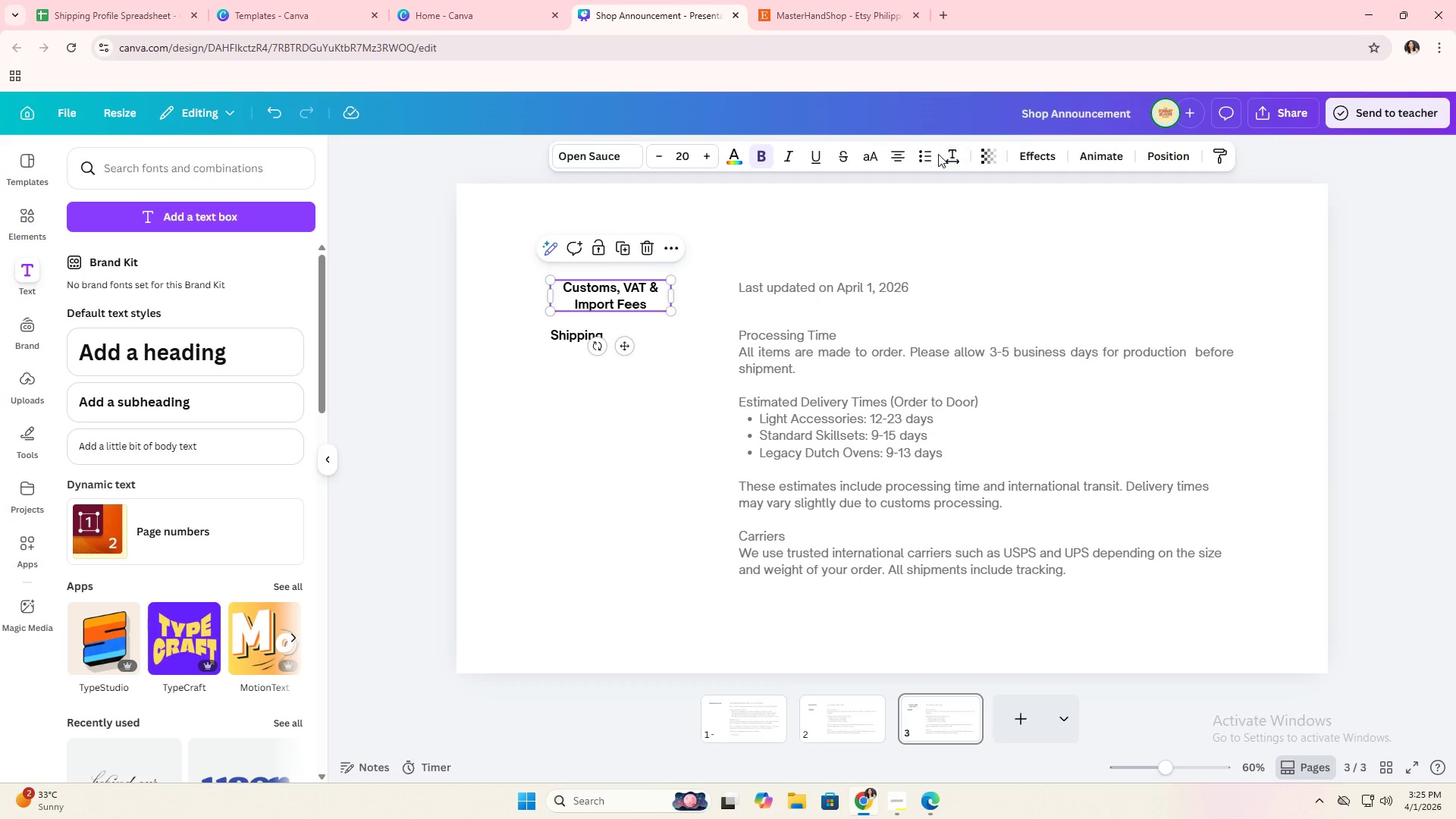 
double_click([948, 155])
 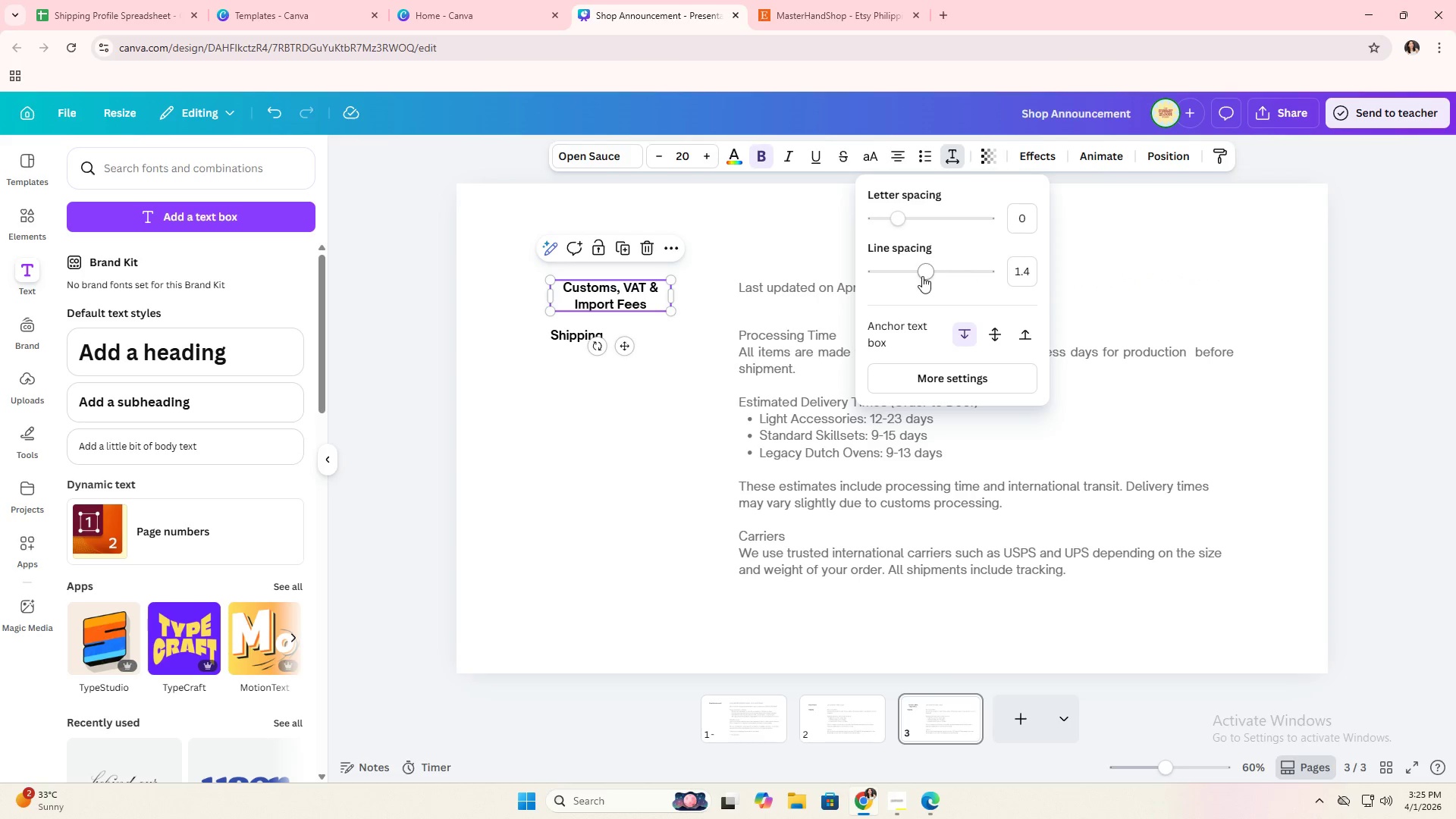 
left_click_drag(start_coordinate=[922, 273], to_coordinate=[902, 274])
 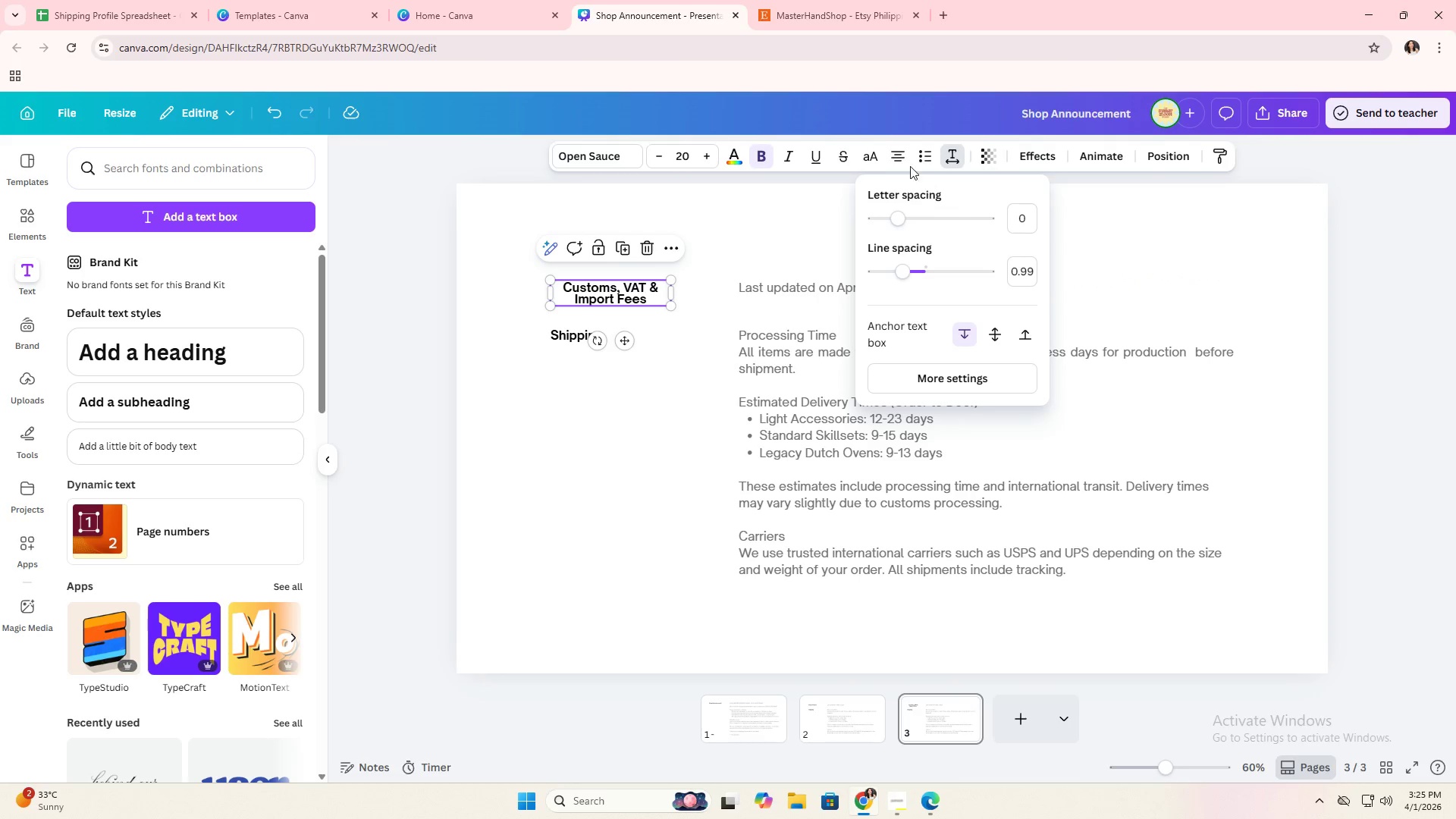 
left_click([897, 154])
 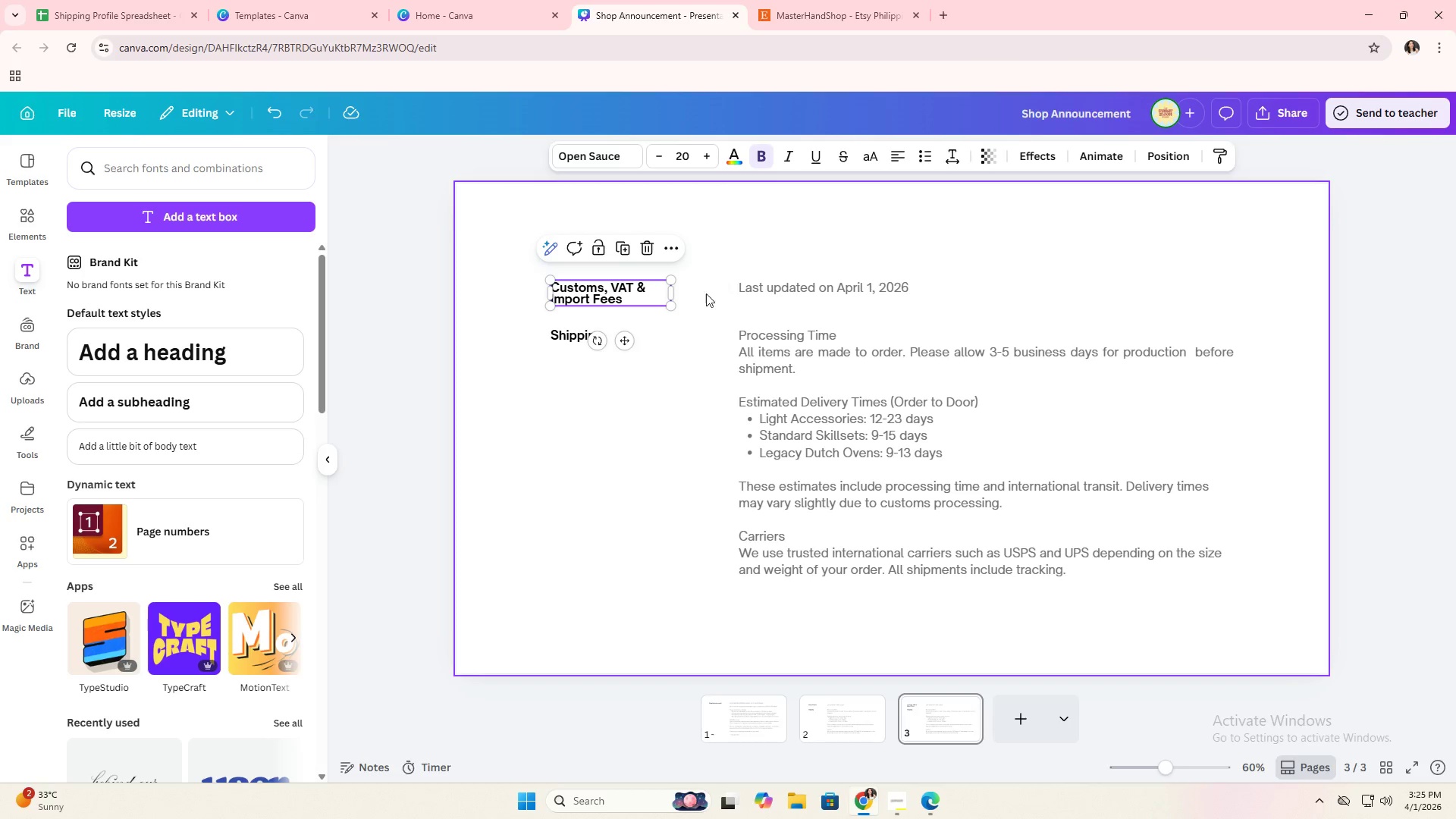 
left_click([683, 312])
 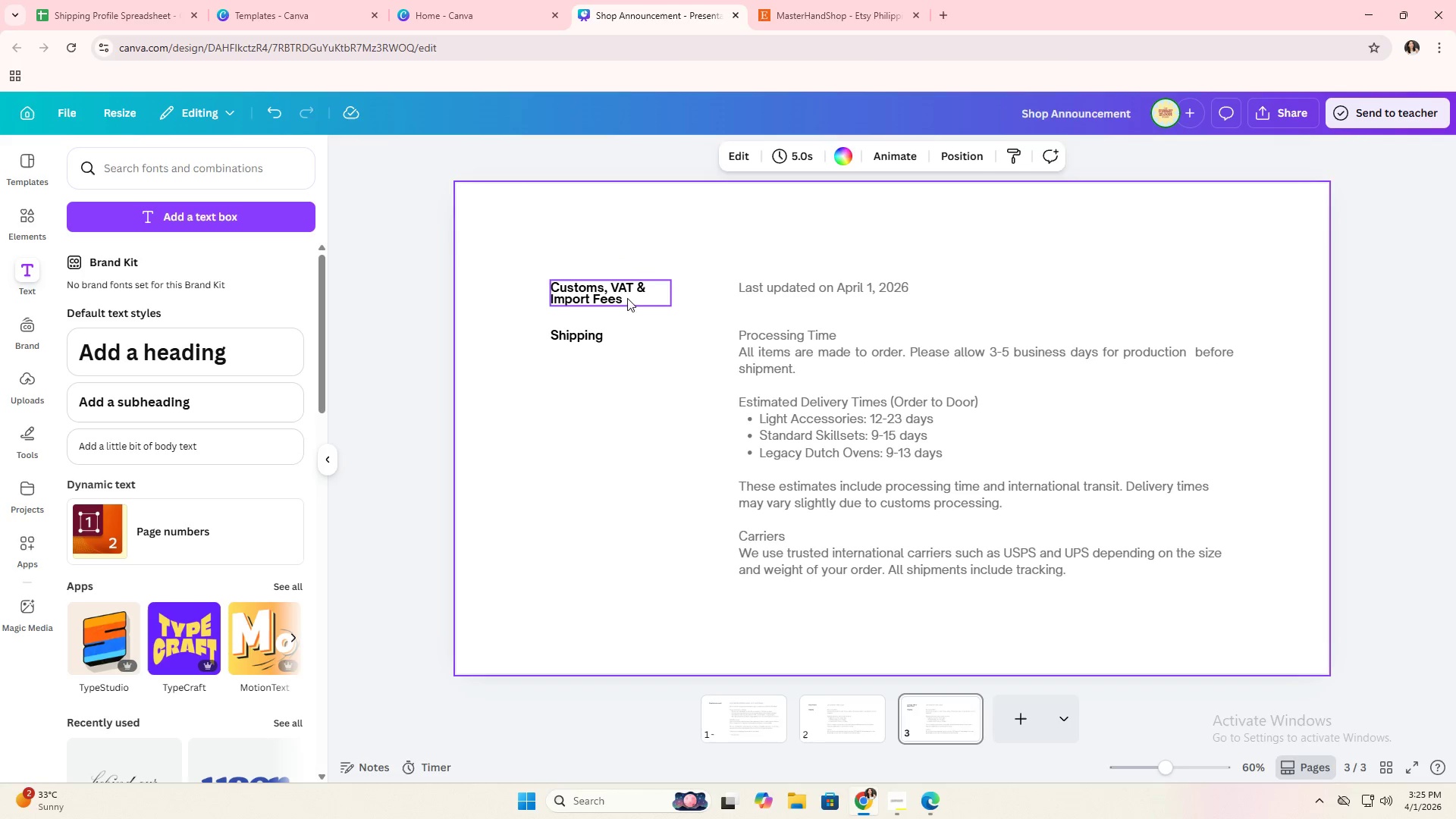 
left_click_drag(start_coordinate=[627, 294], to_coordinate=[631, 294])
 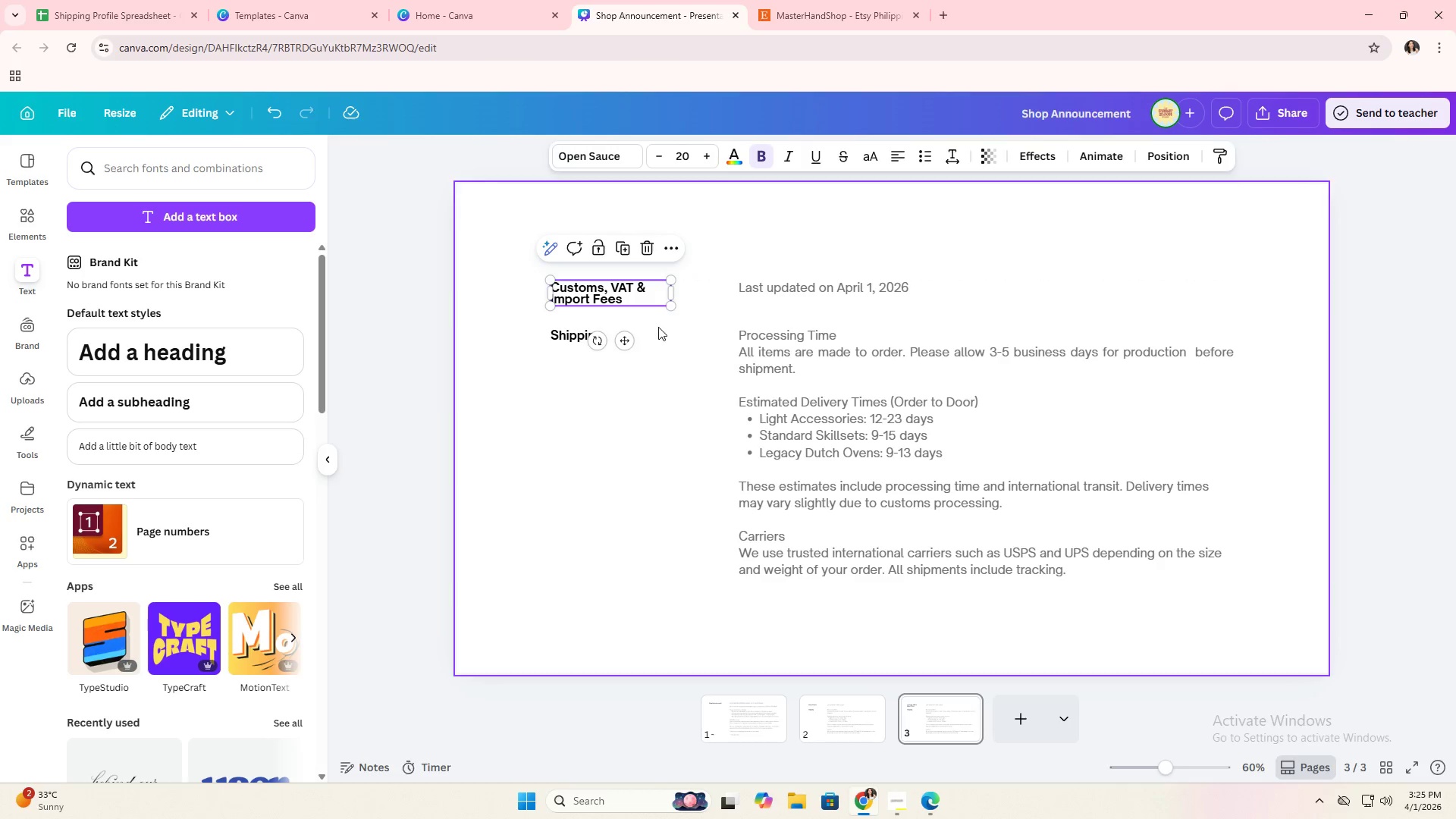 
left_click([658, 327])
 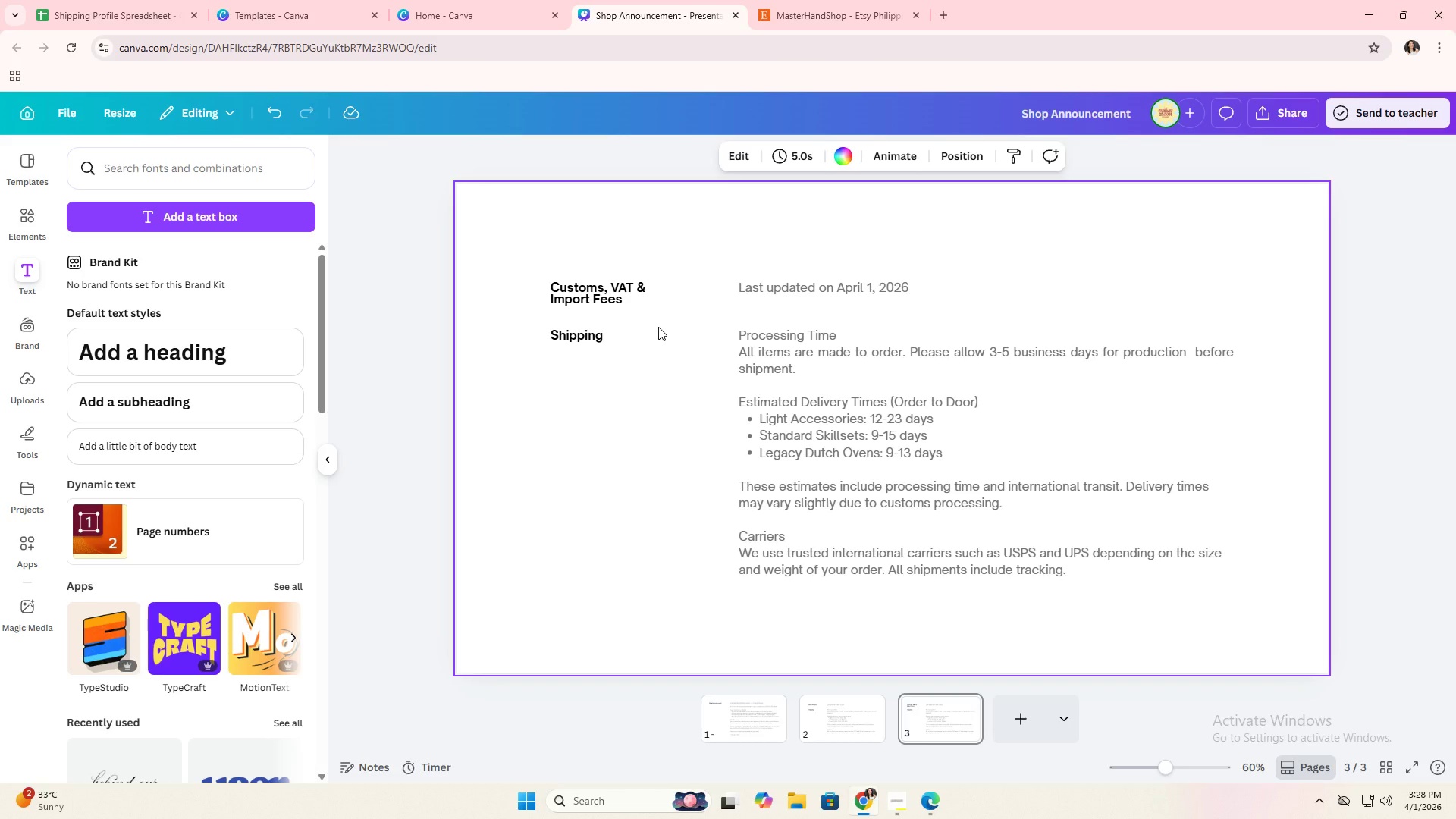 
wait(211.33)
 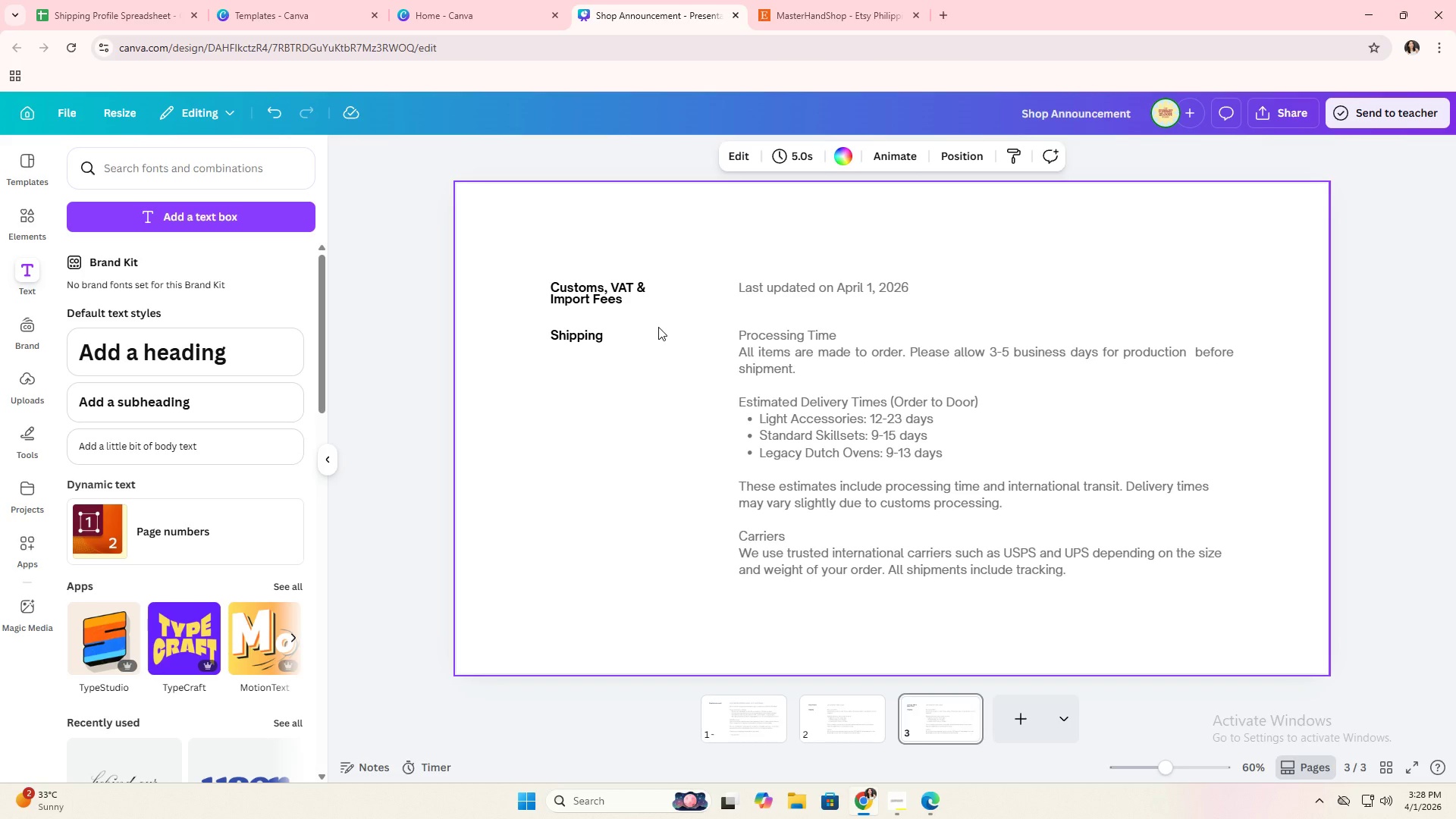 
left_click([667, 372])
 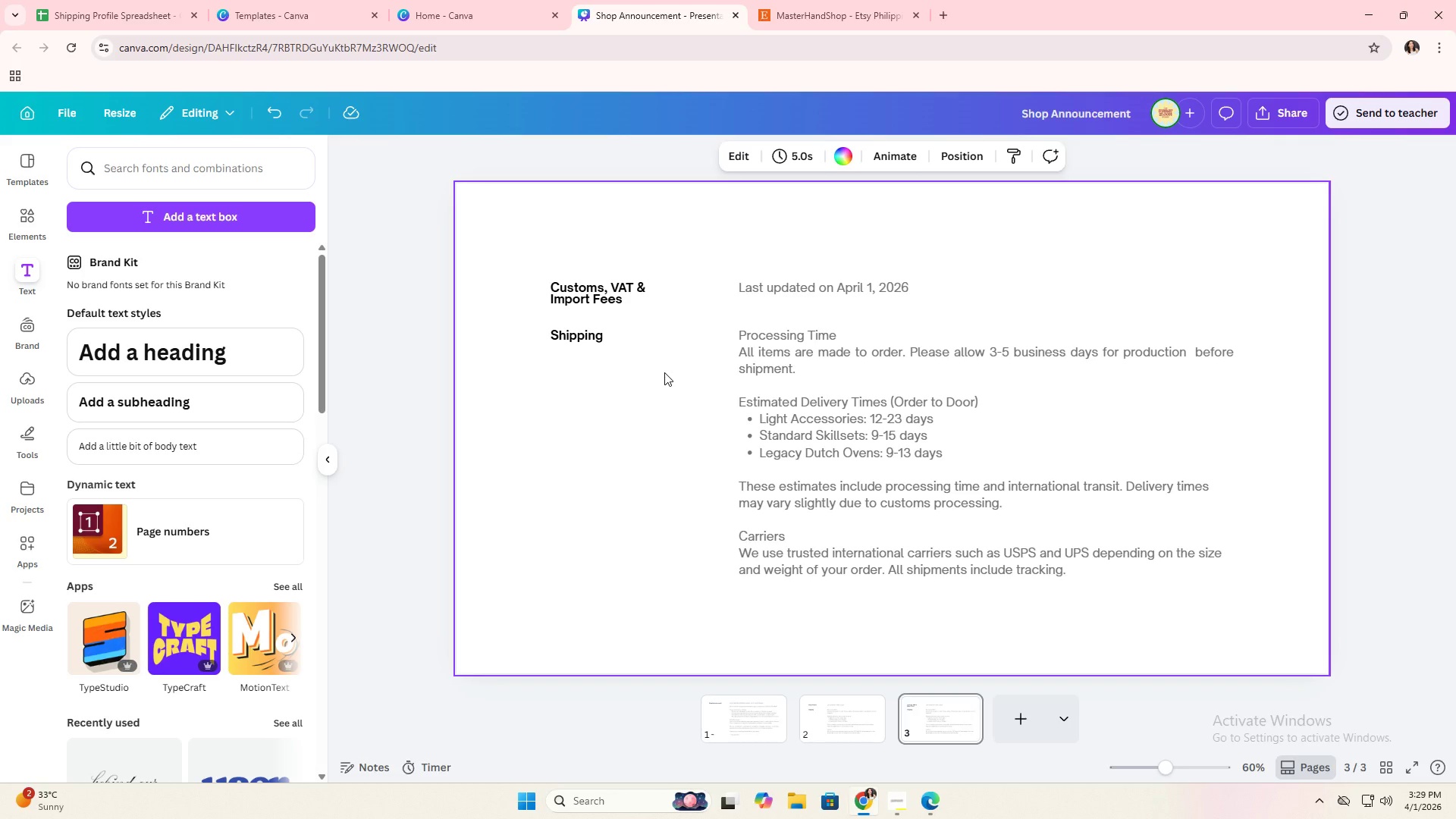 
wait(56.58)
 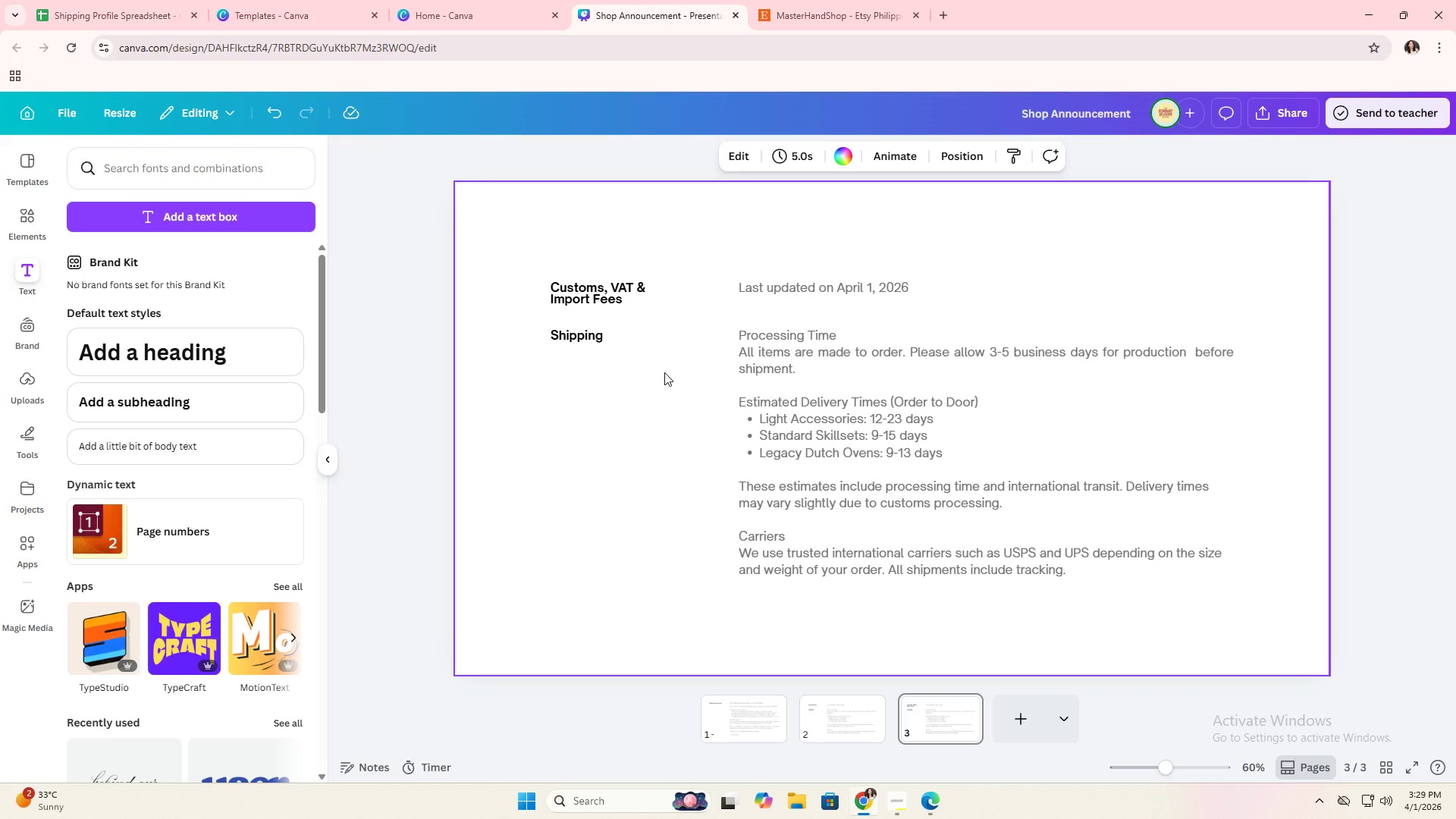 
double_click([952, 714])
 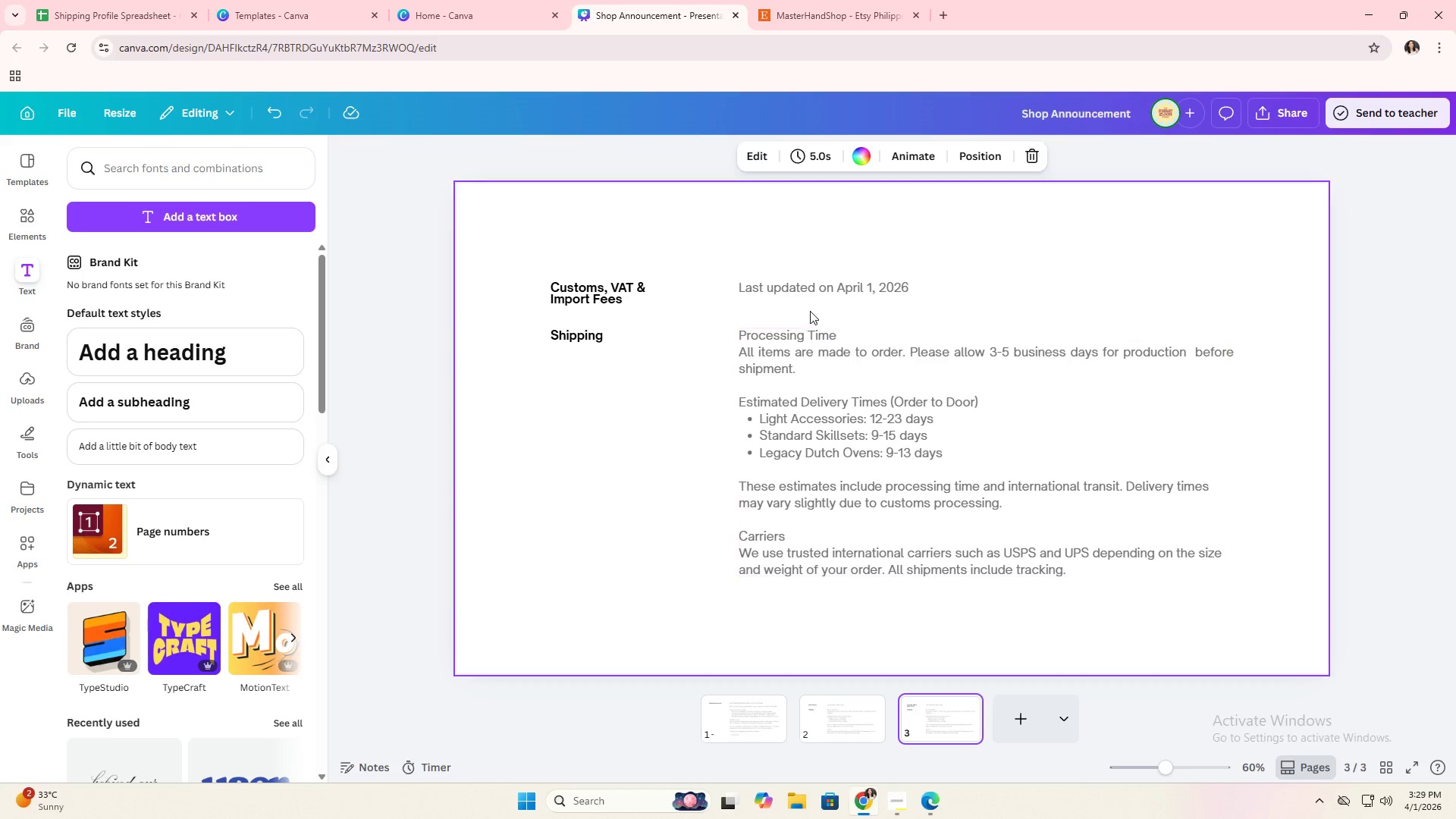 
key(Alt+AltLeft)
 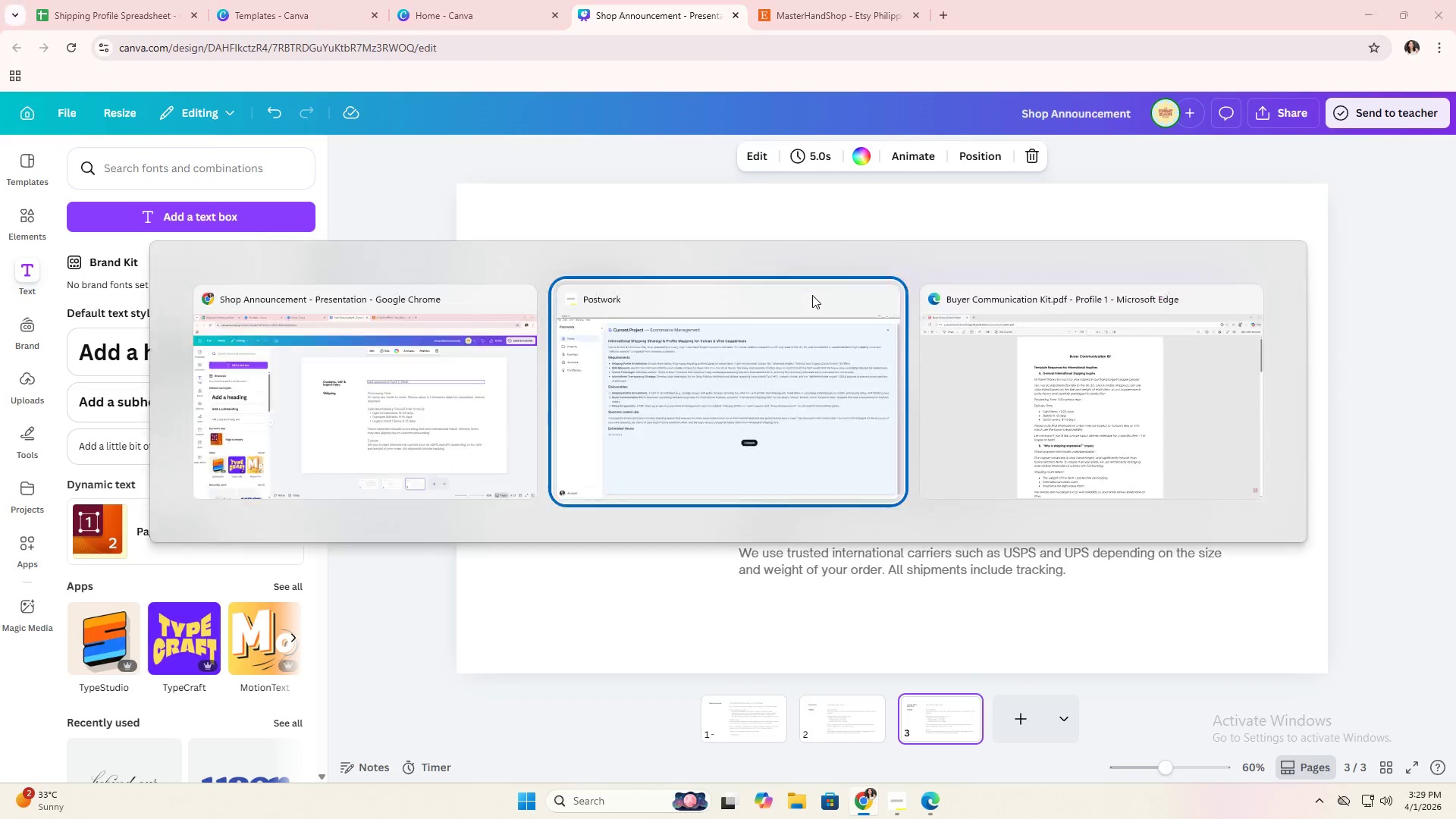 
key(Alt+Tab)